 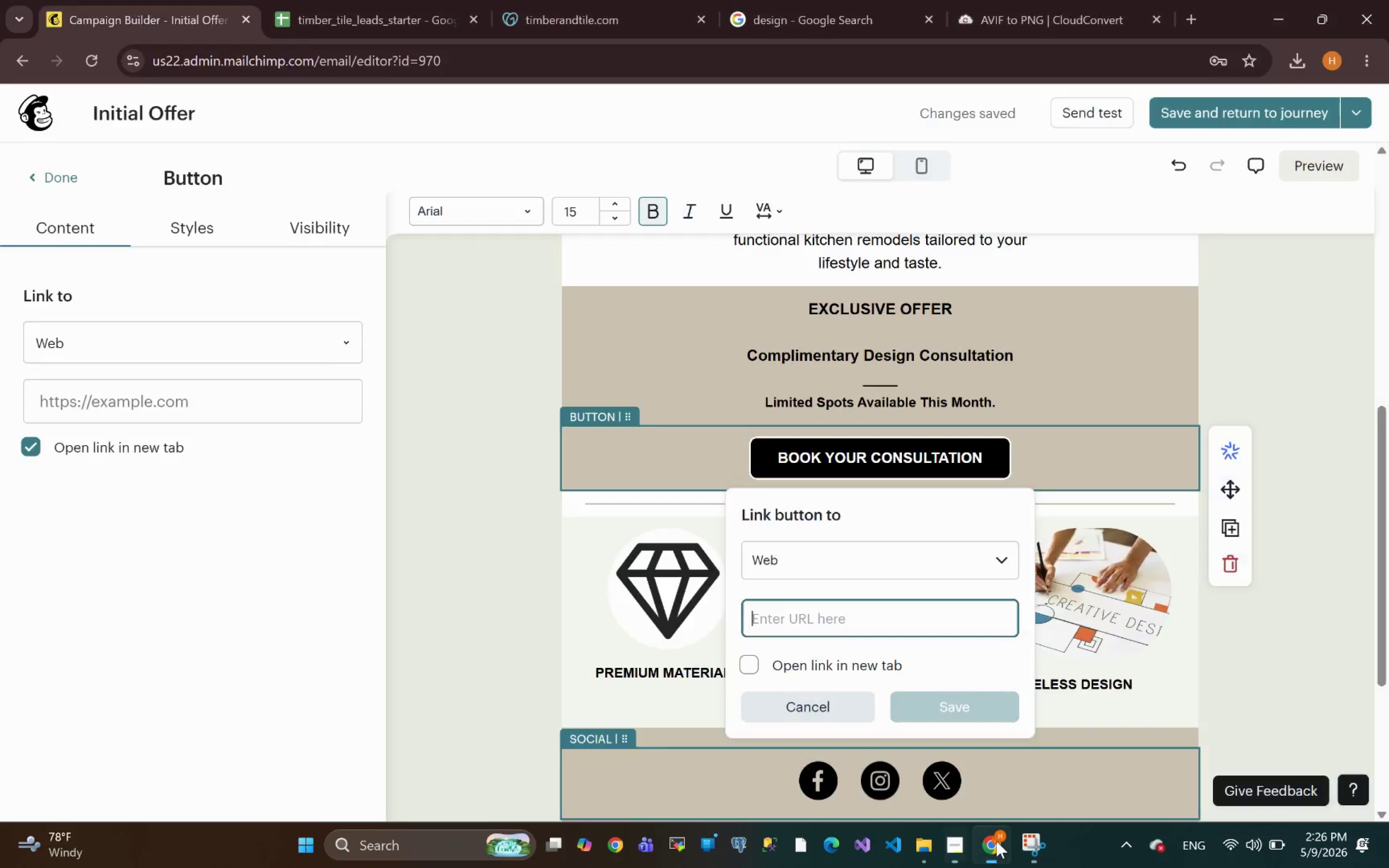 
key(Control+V)
 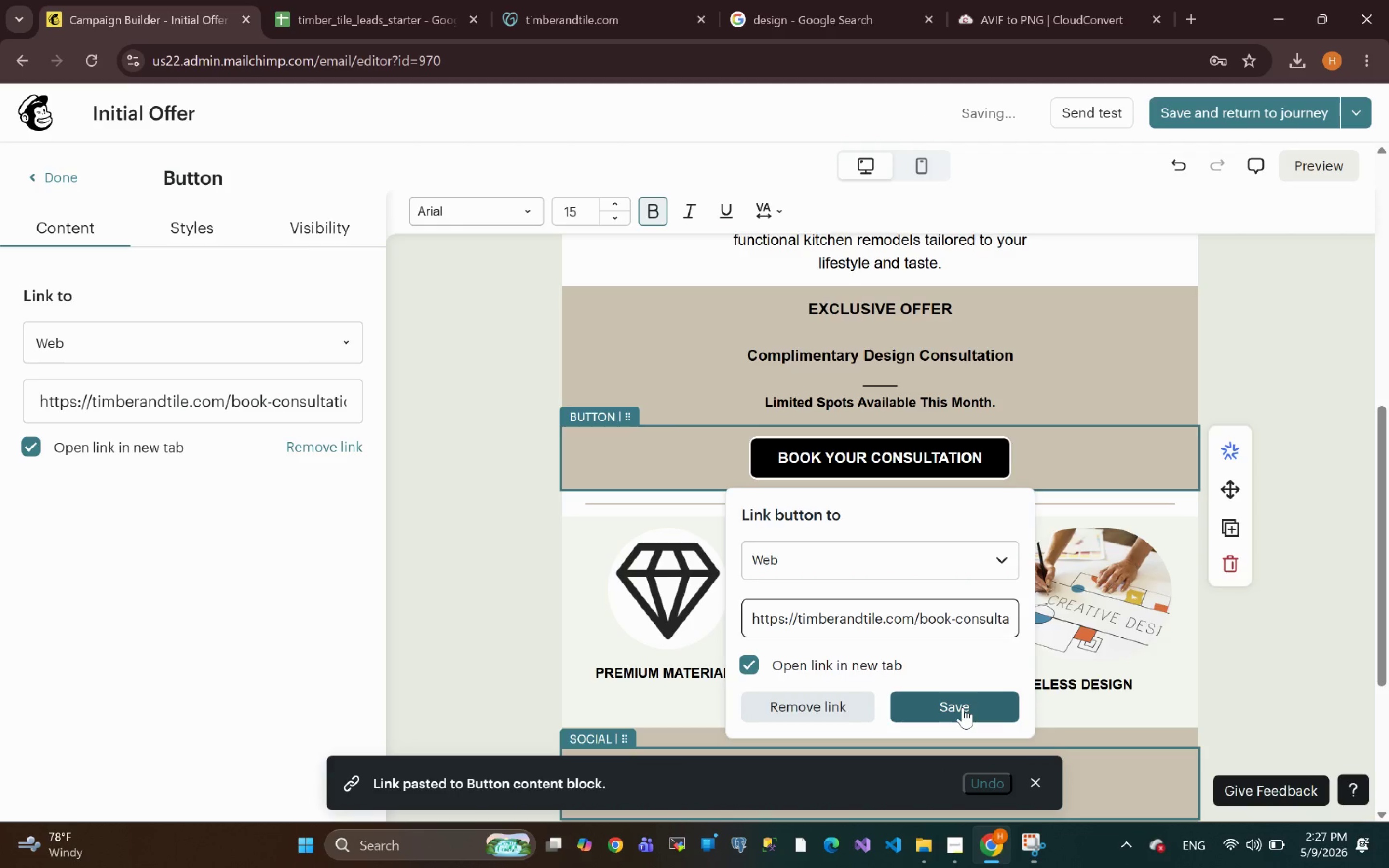 
left_click([963, 707])
 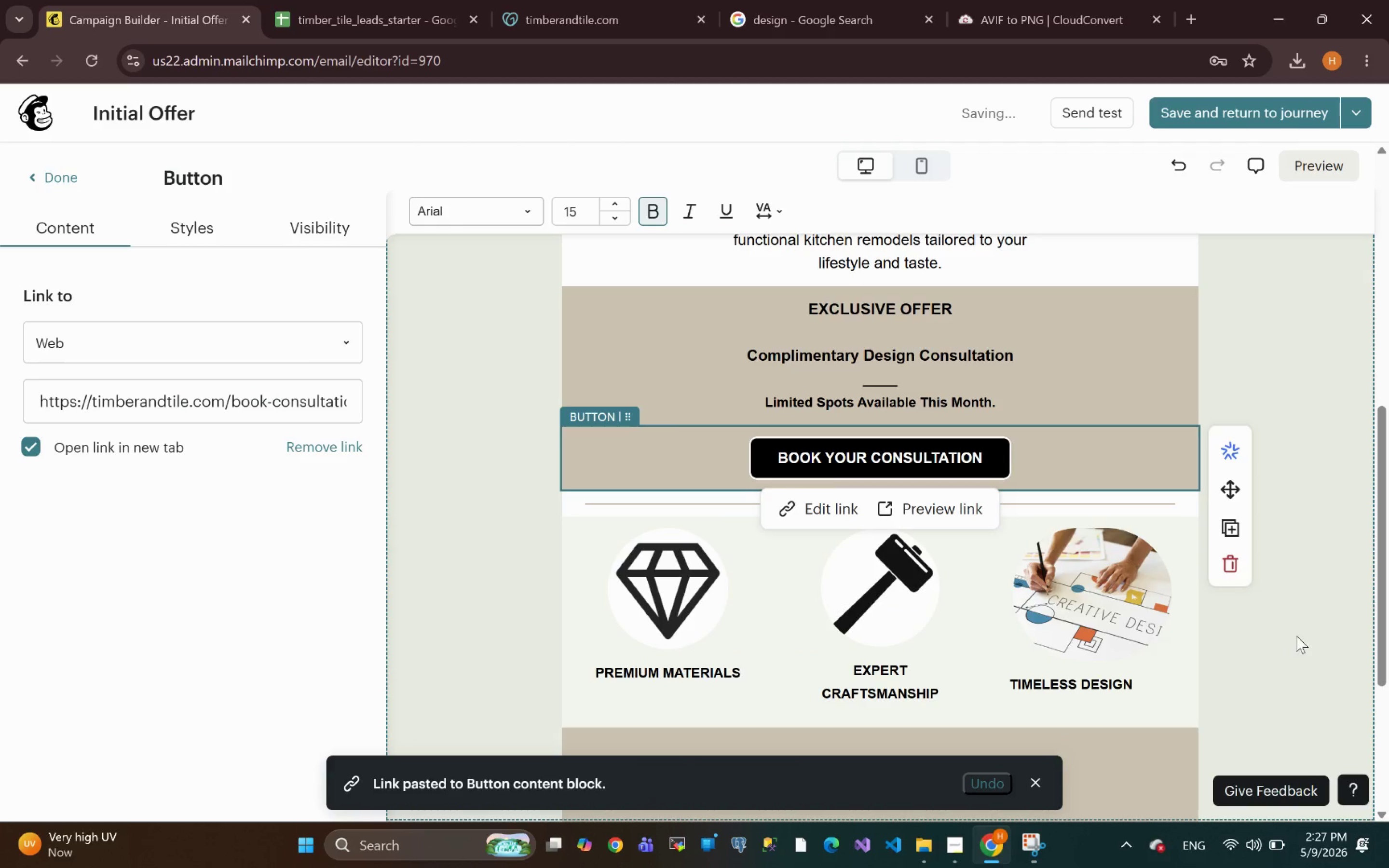 
left_click([1319, 654])
 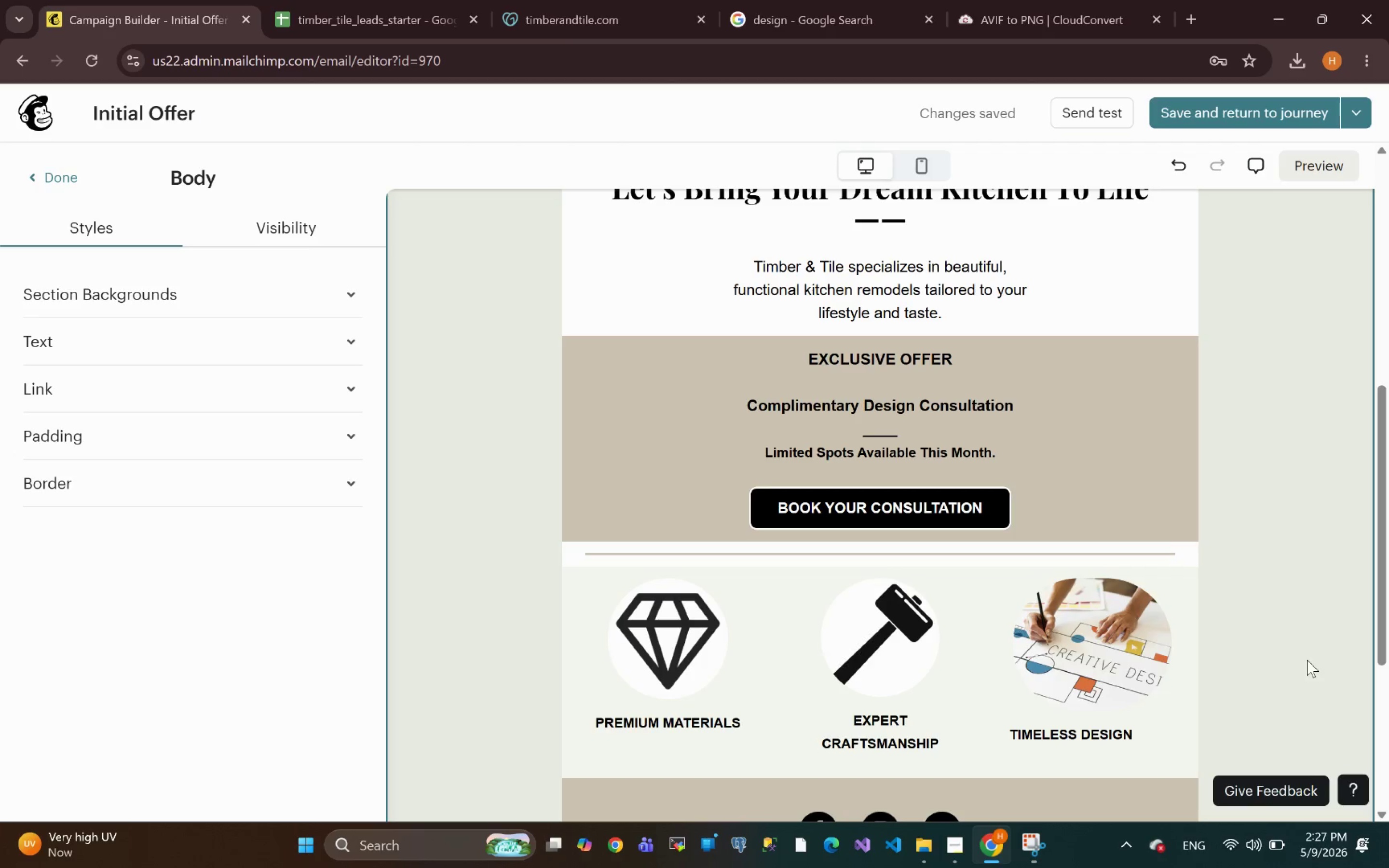 
wait(21.4)
 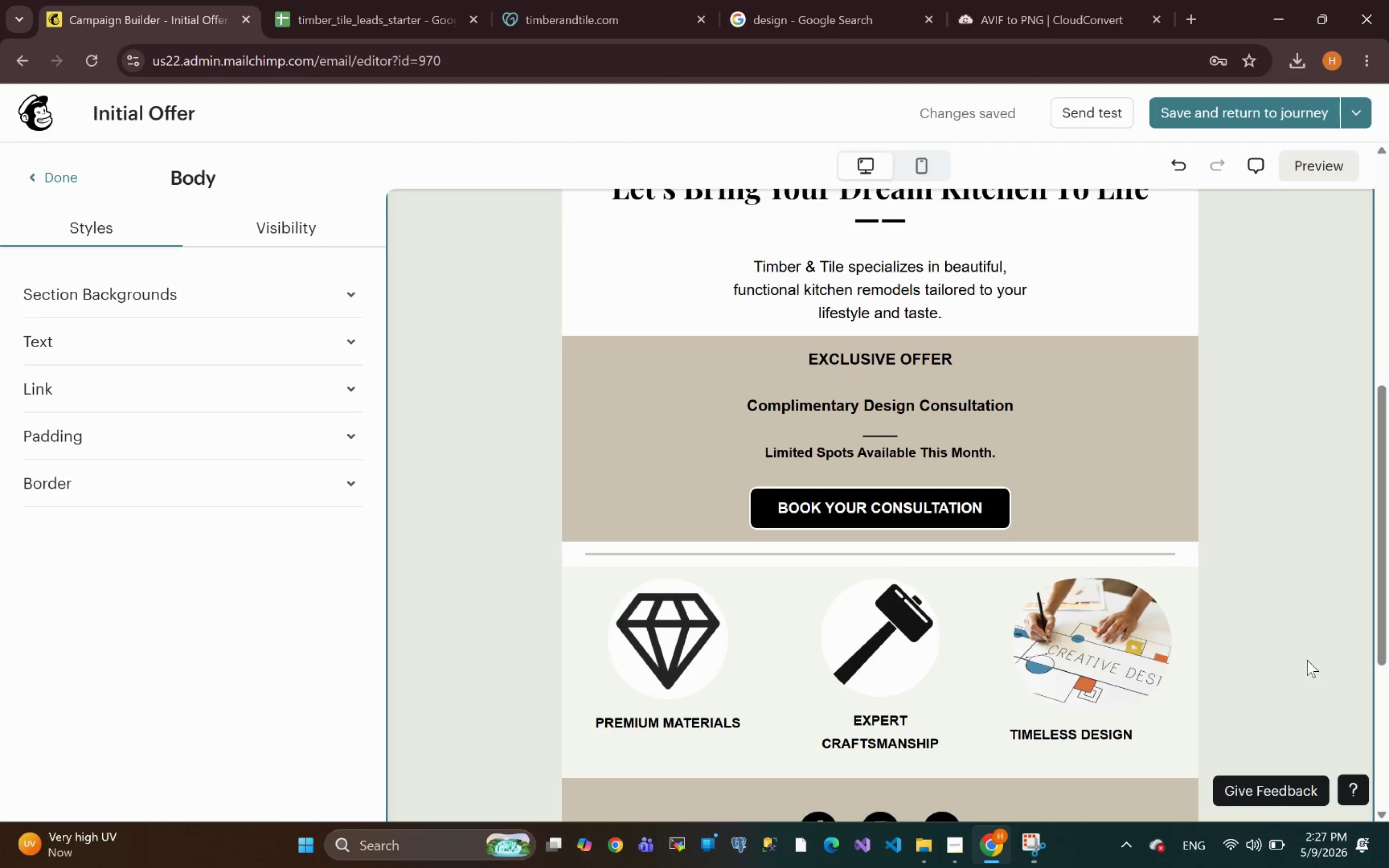 
left_click([939, 566])
 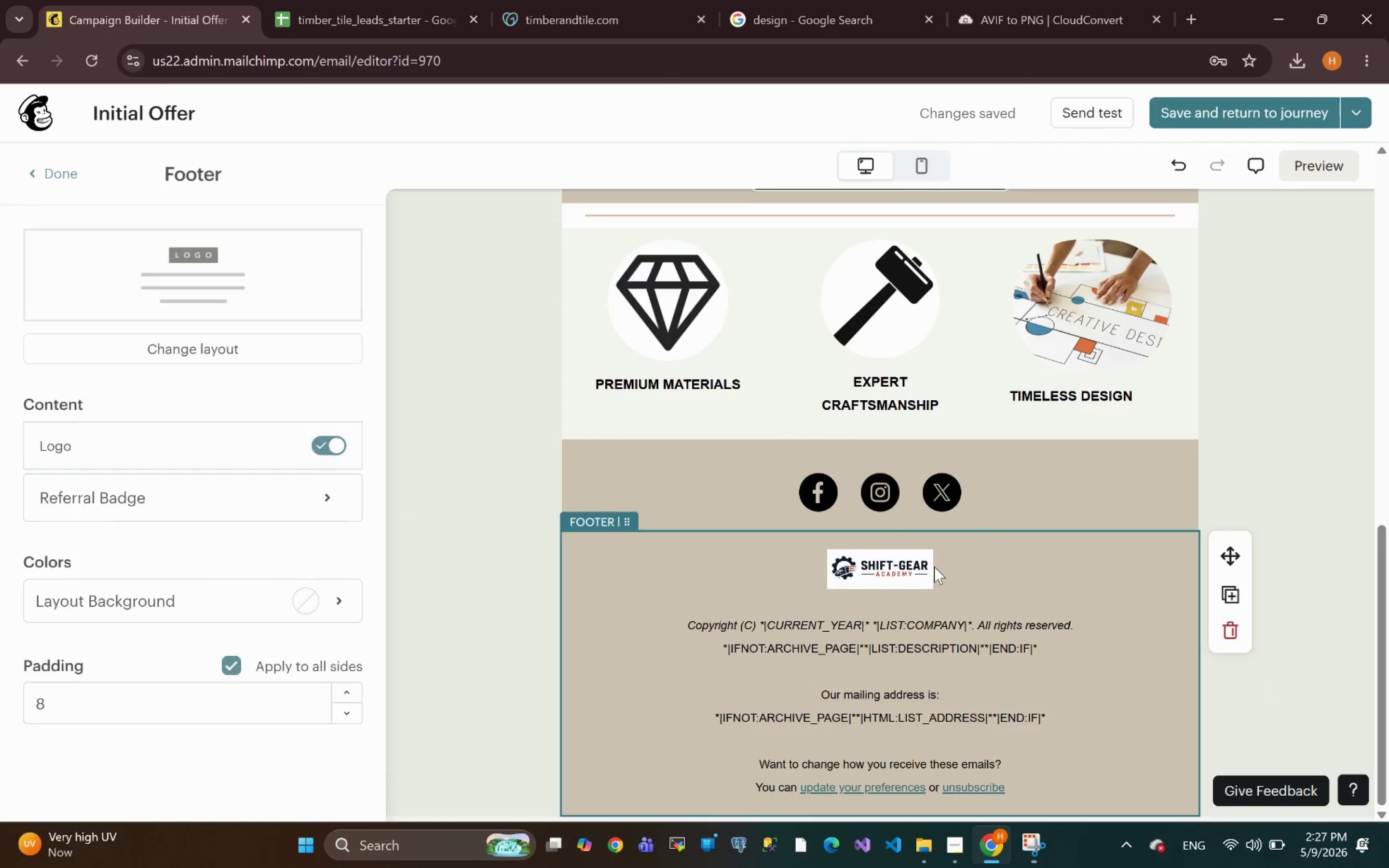 
left_click([909, 566])
 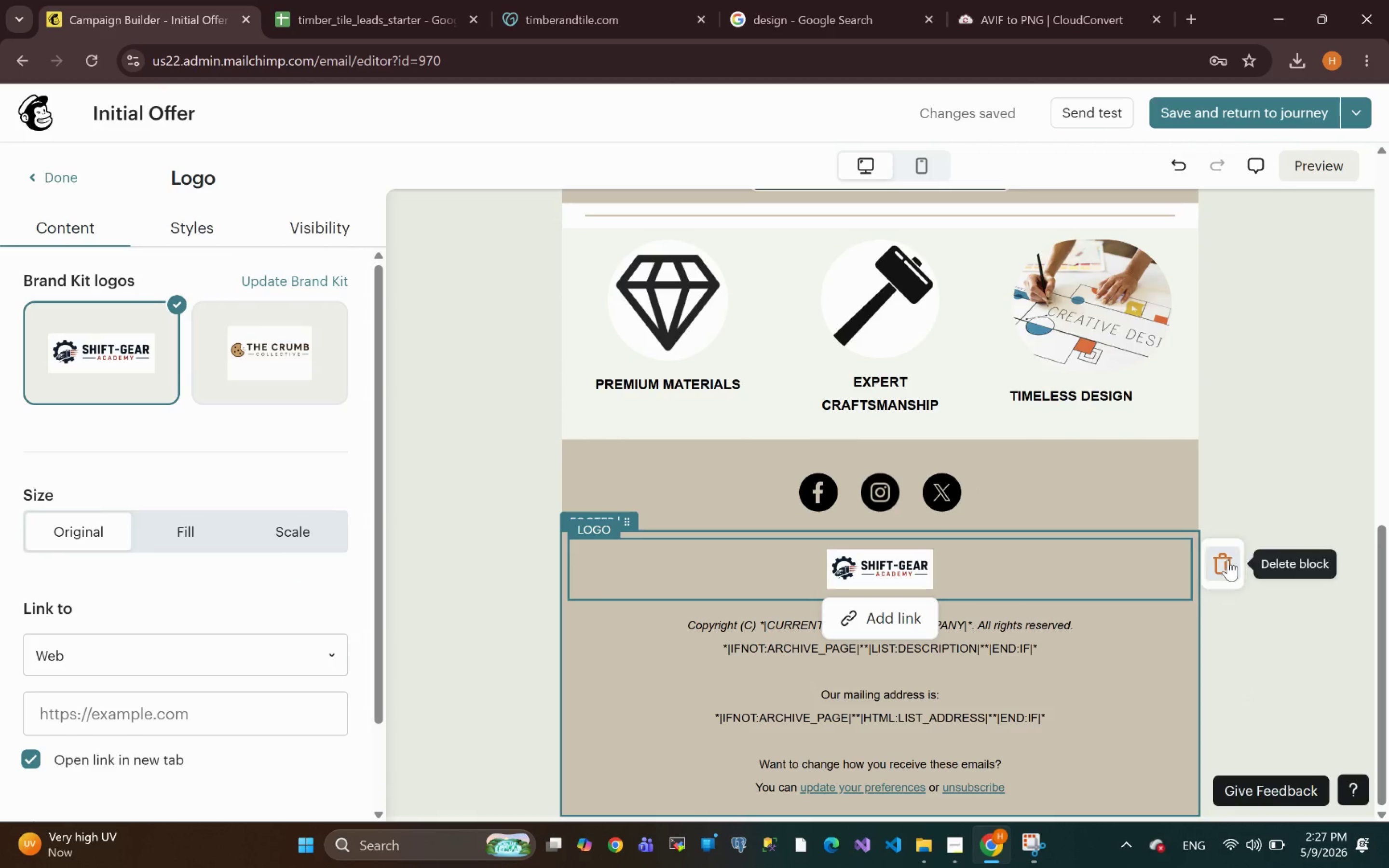 
left_click([1226, 562])
 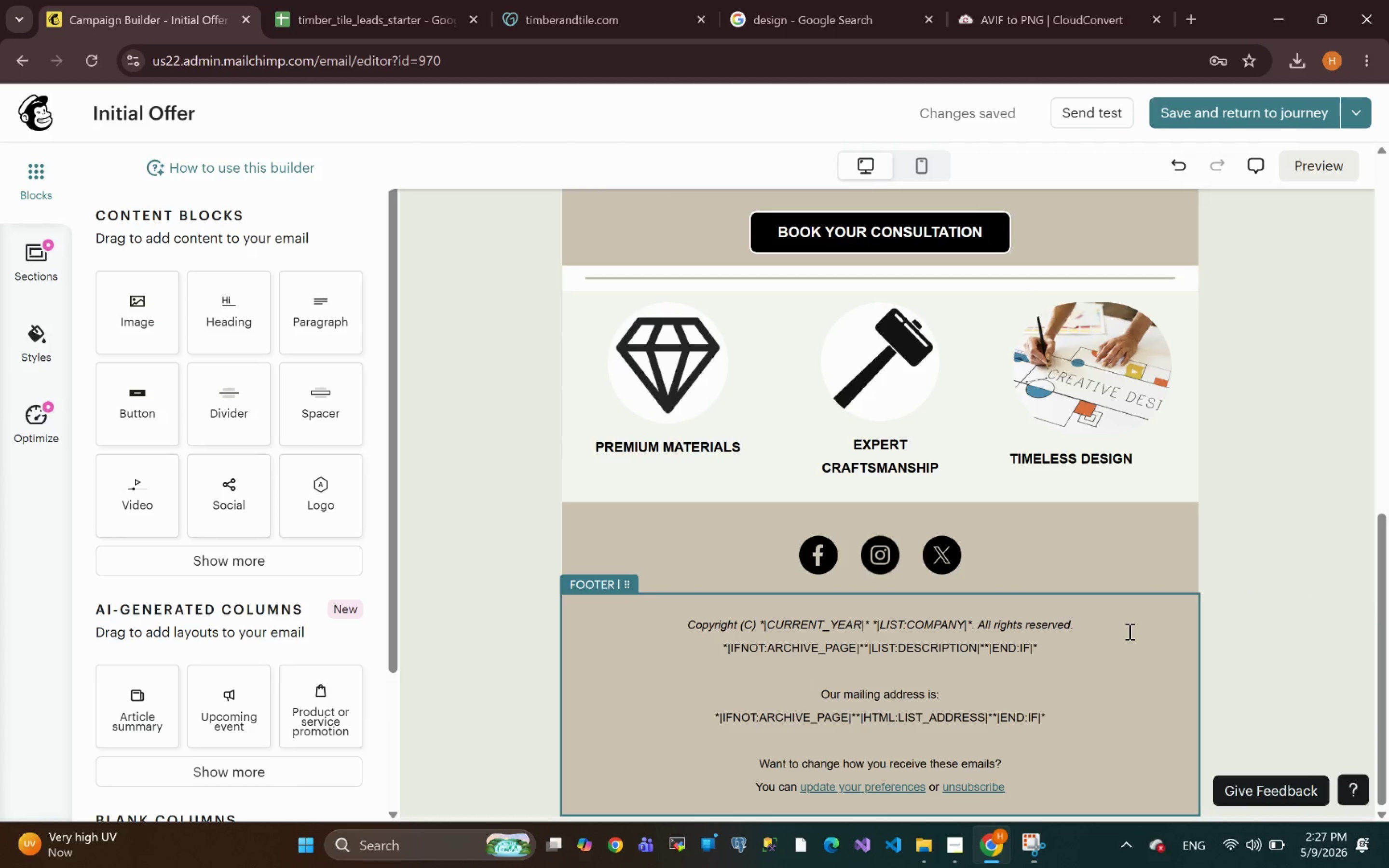 
wait(13.74)
 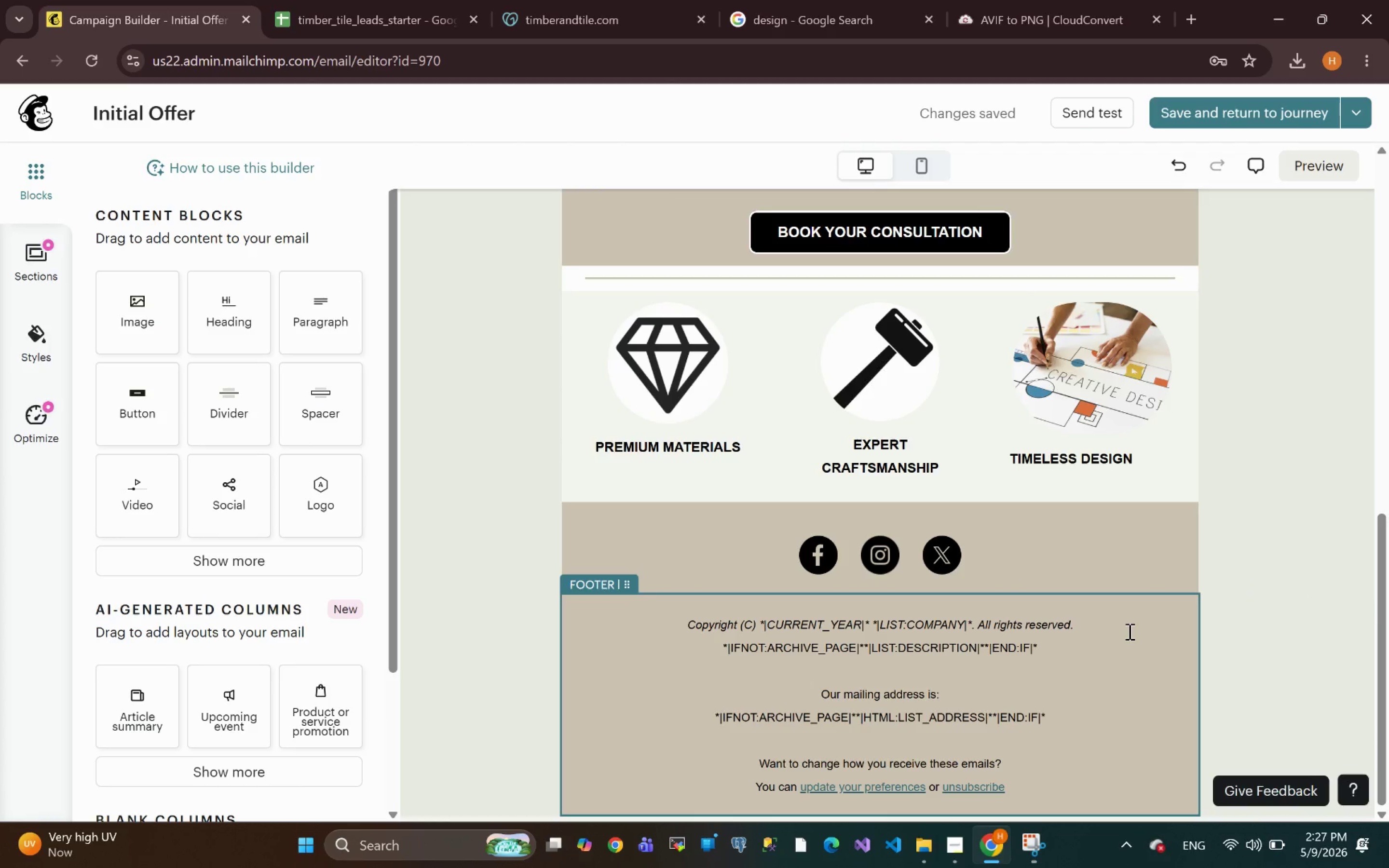 
left_click([830, 559])
 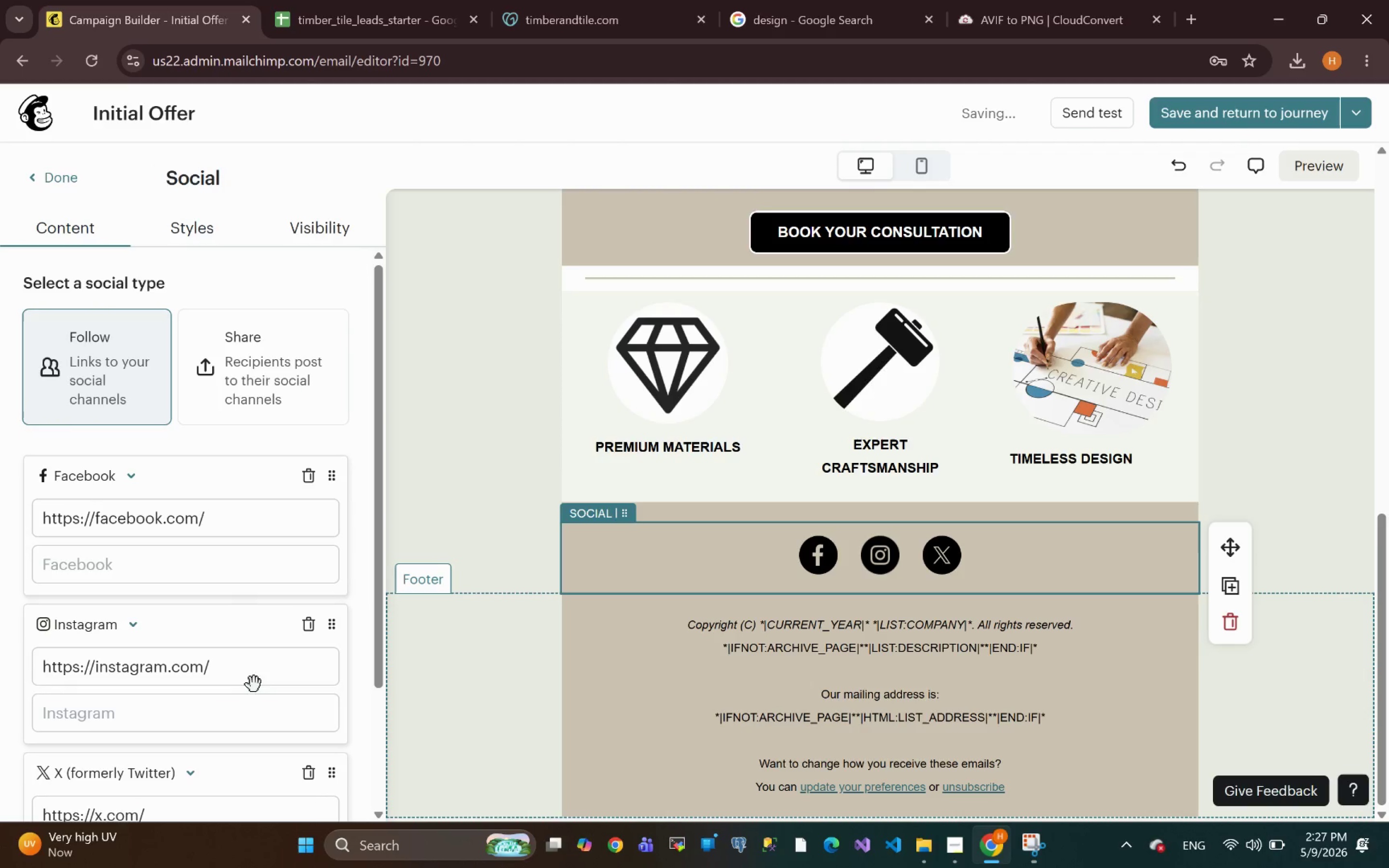 
left_click([245, 674])
 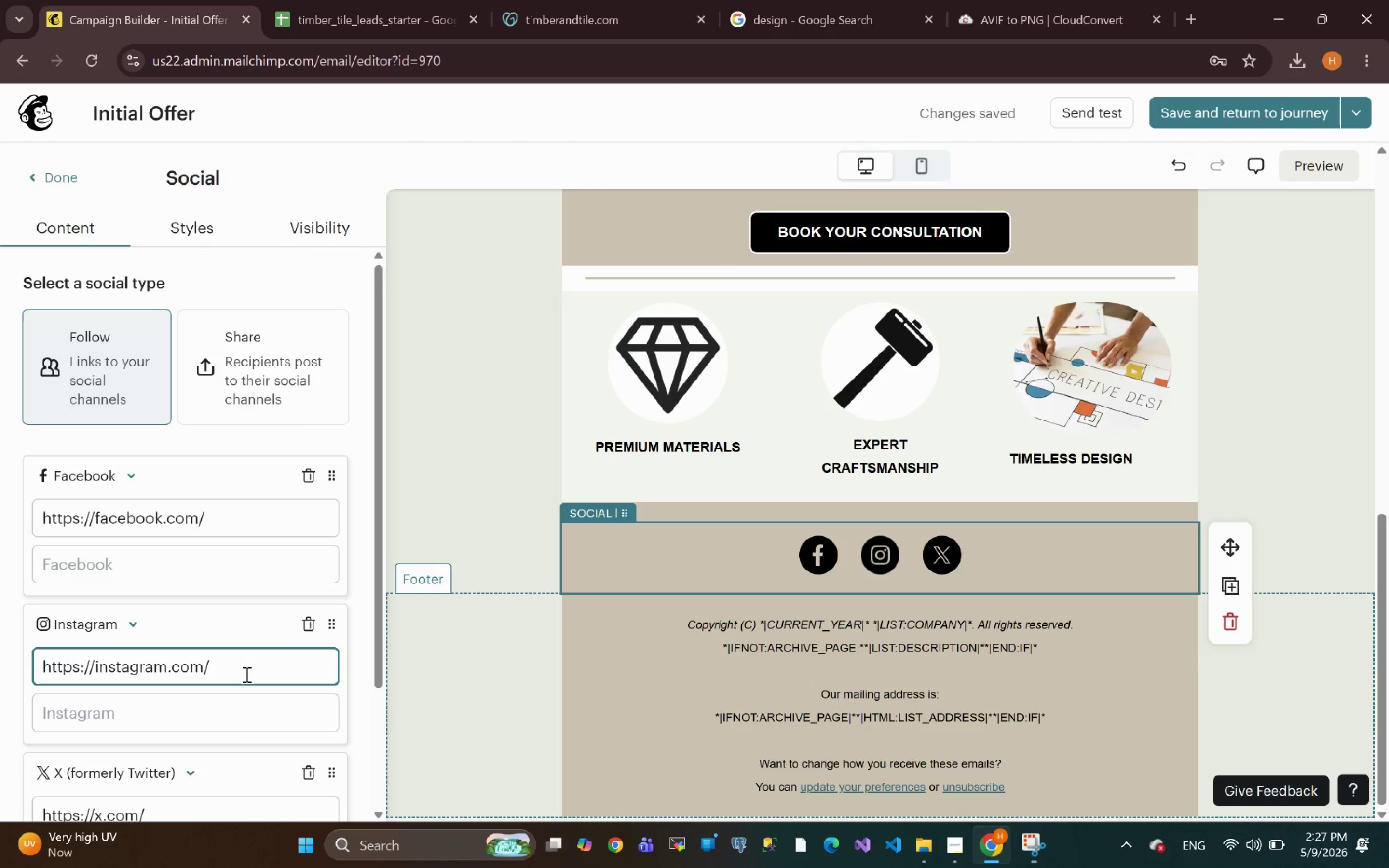 
wait(13.36)
 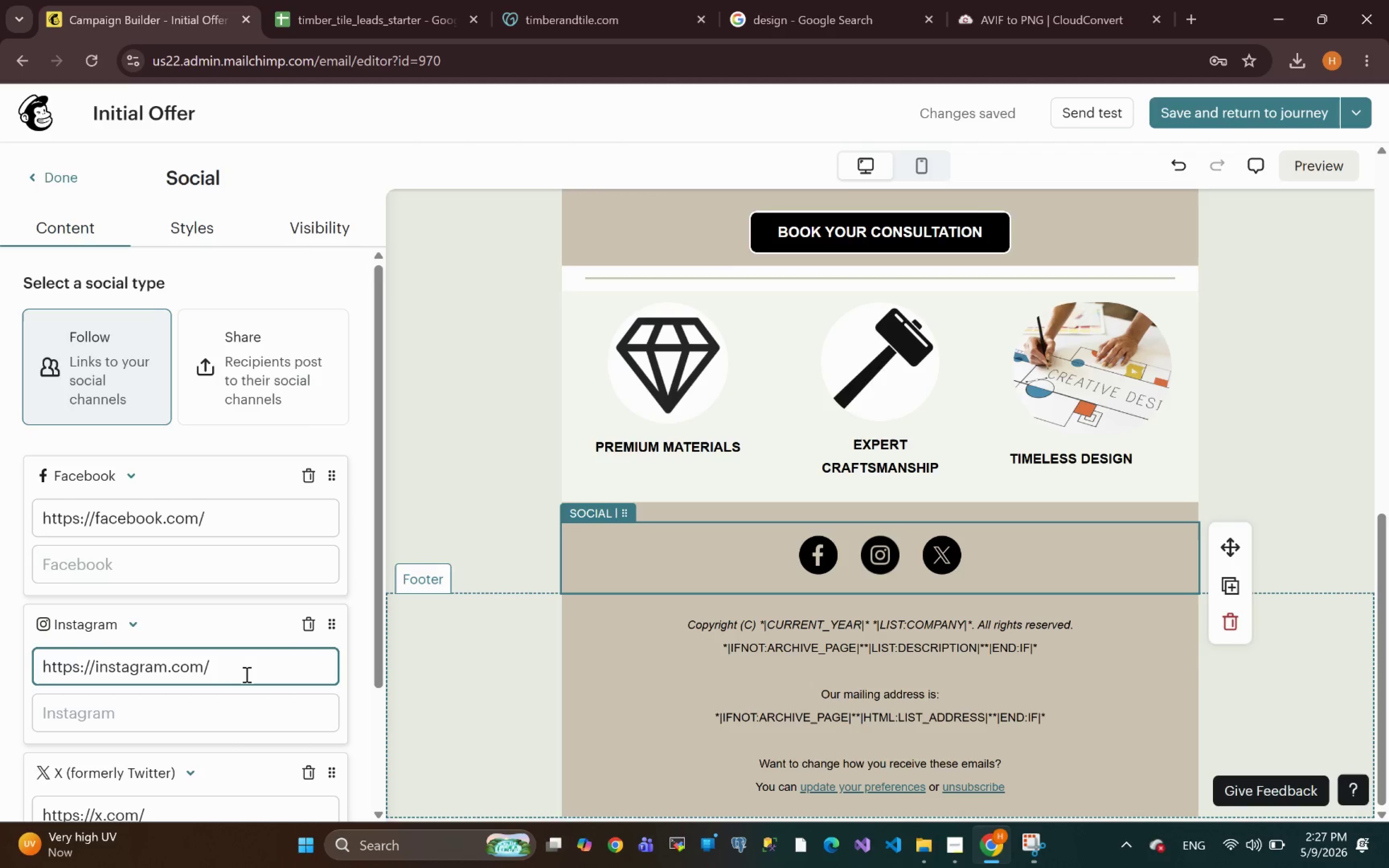 
left_click([951, 846])